 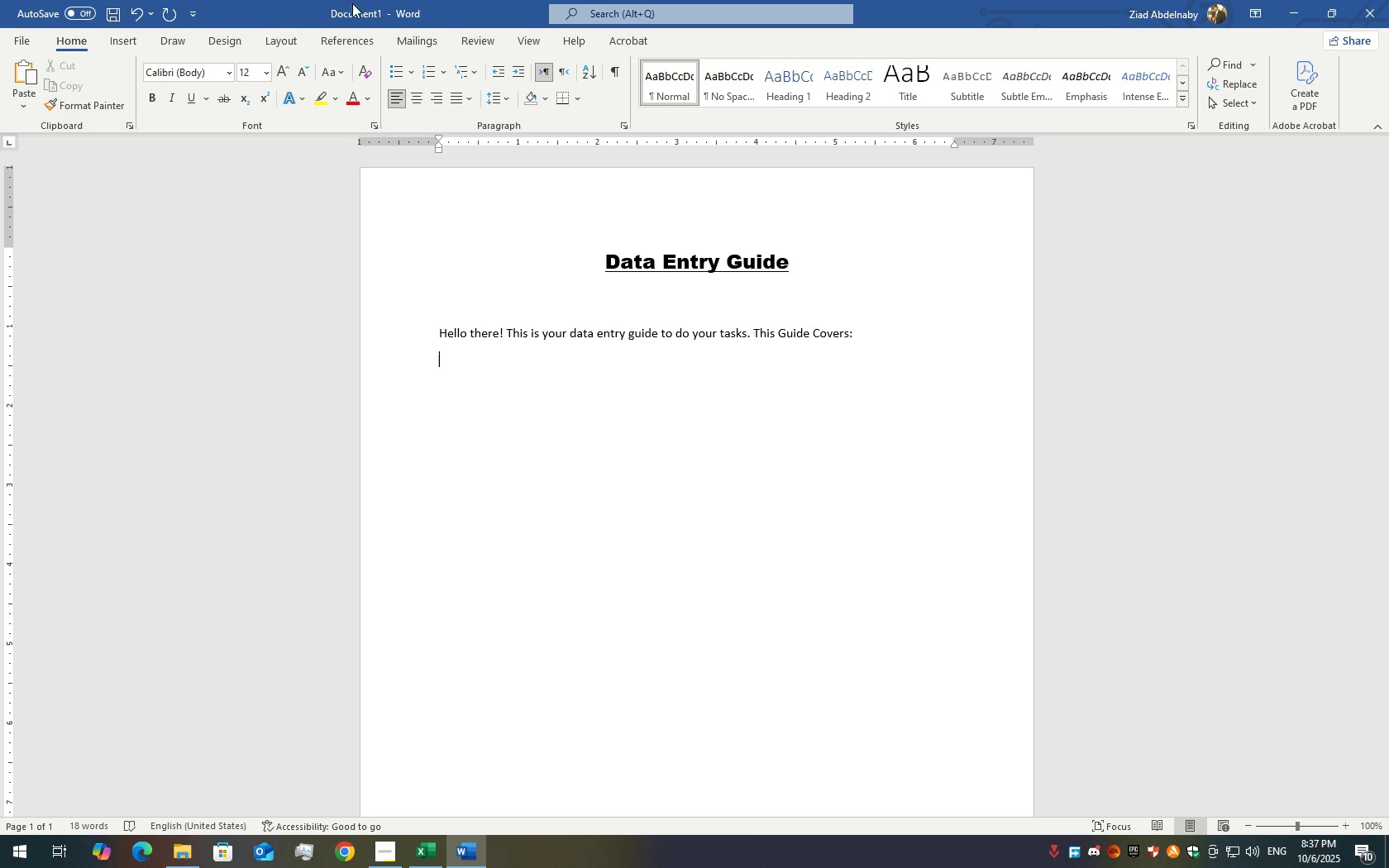 
left_click([399, 70])
 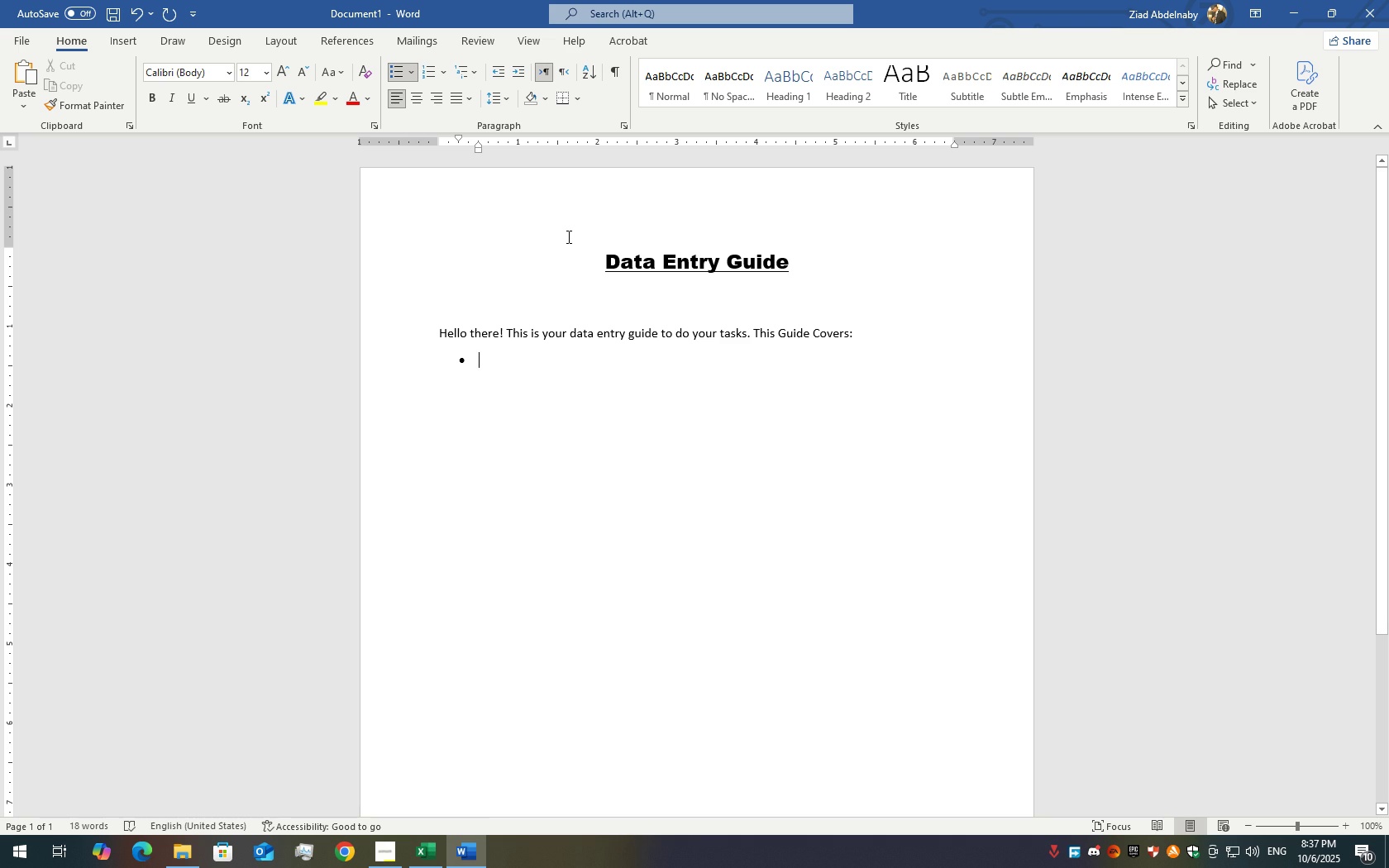 
key(Backspace)
 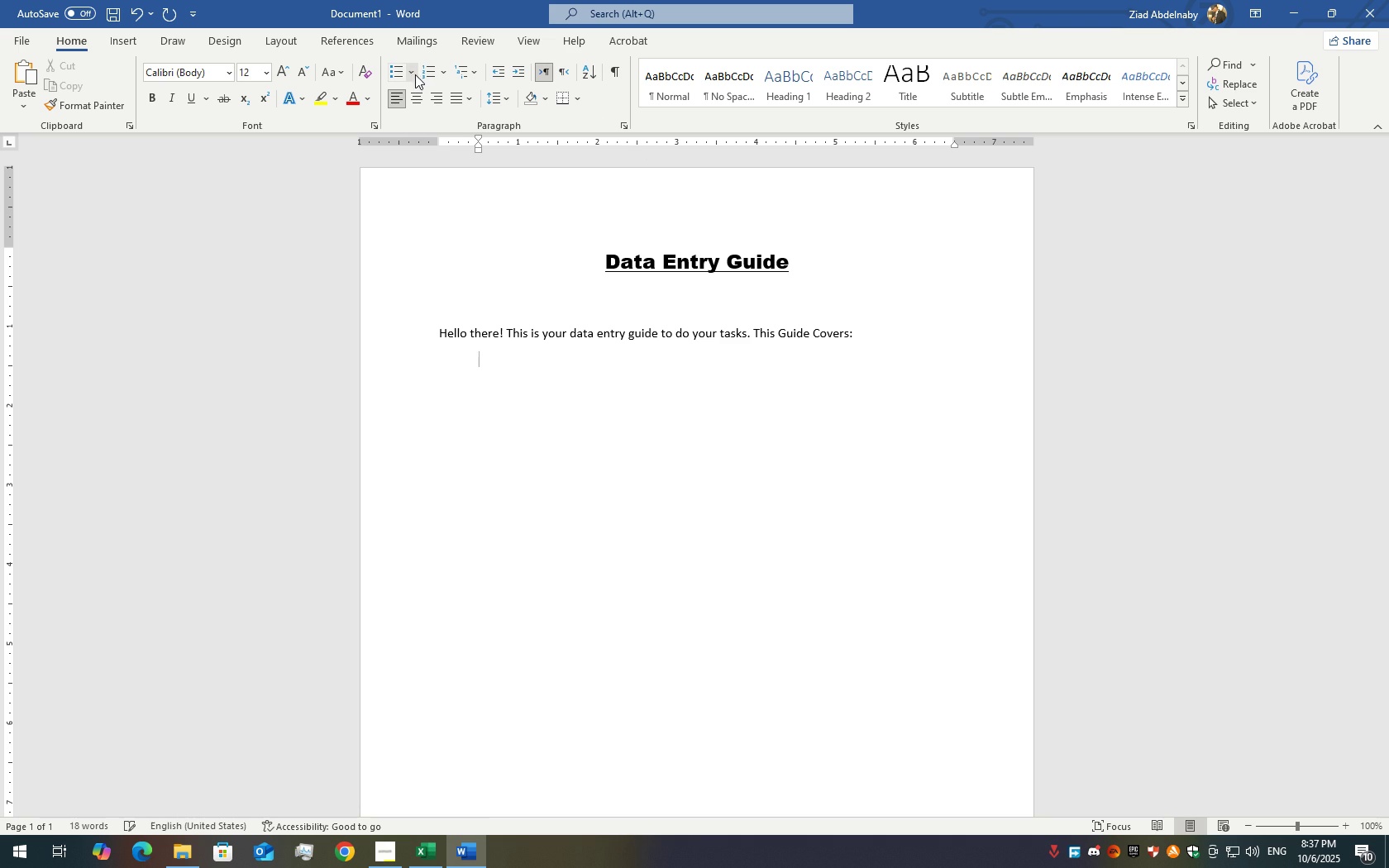 
key(Backspace)
 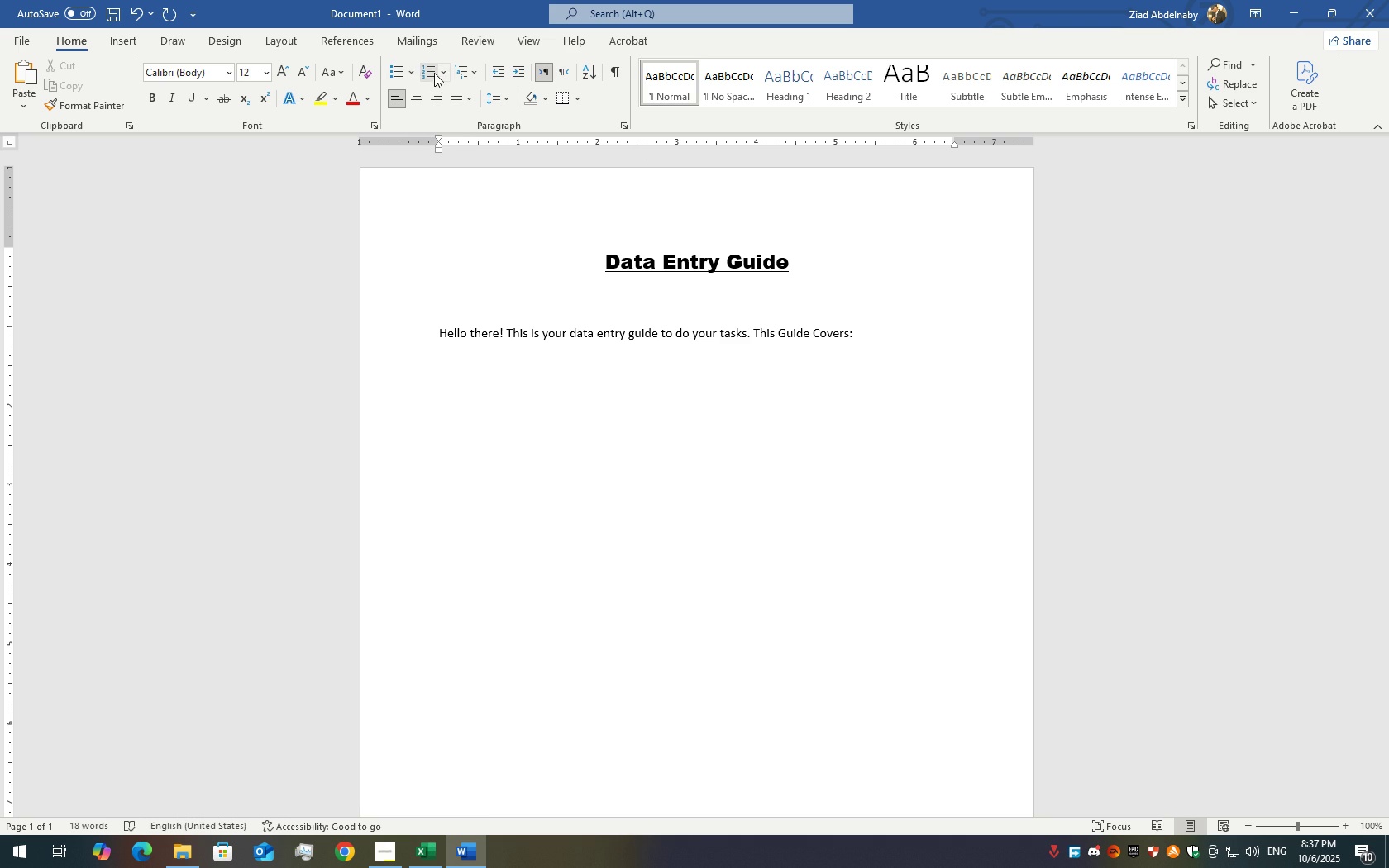 
left_click([434, 73])